 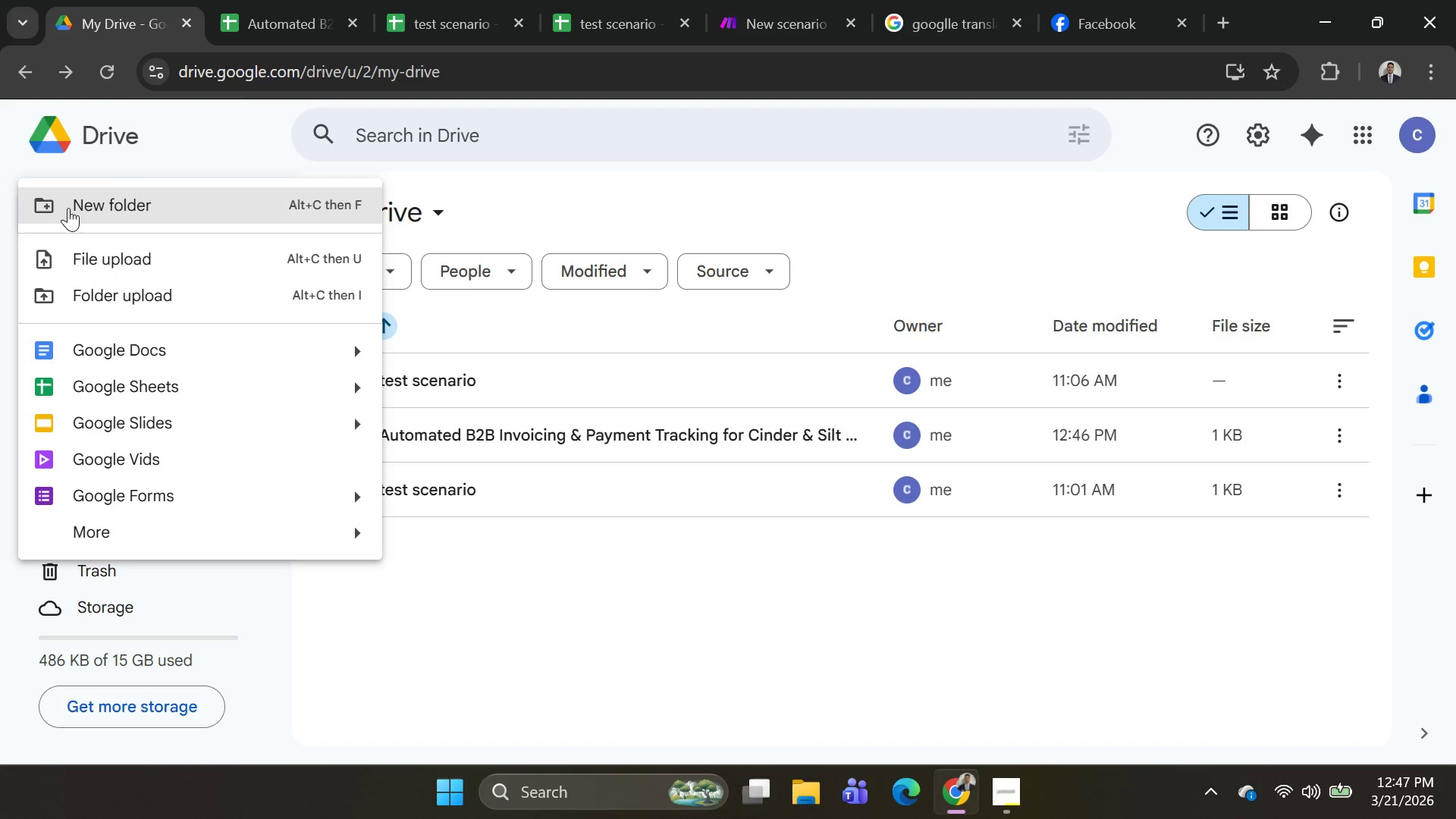 
left_click([187, 355])
 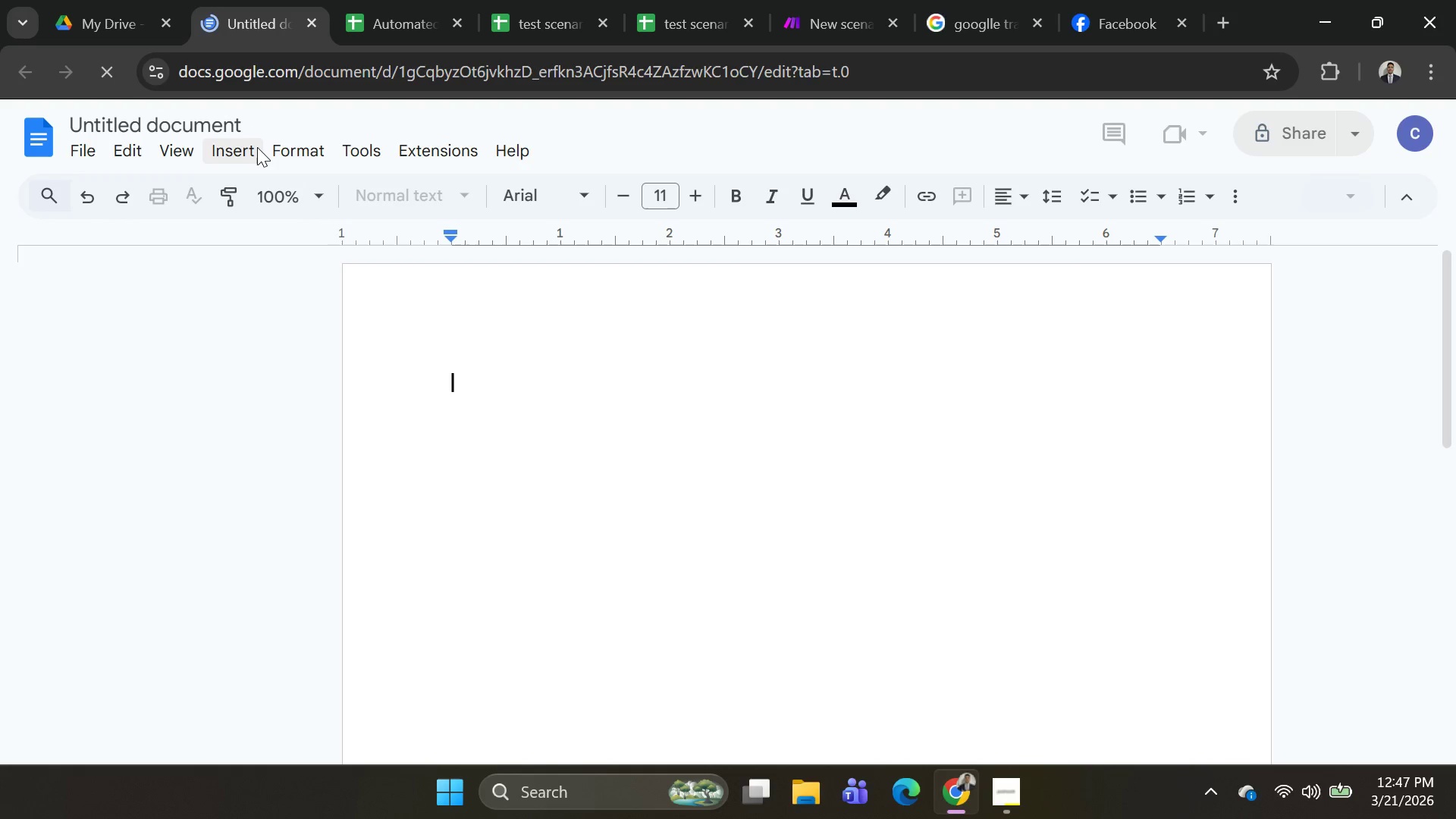 
left_click([125, 15])
 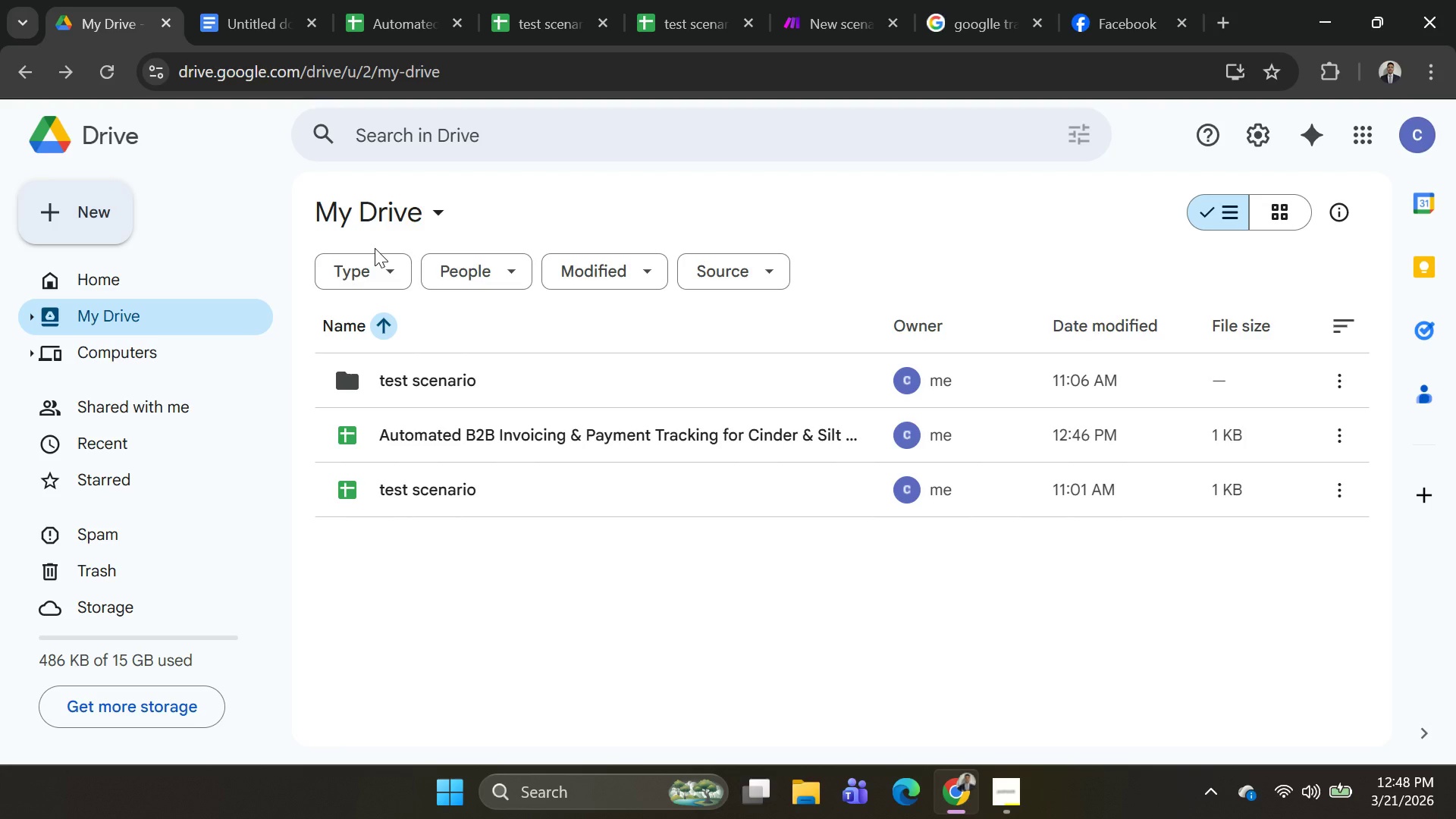 
wait(64.3)
 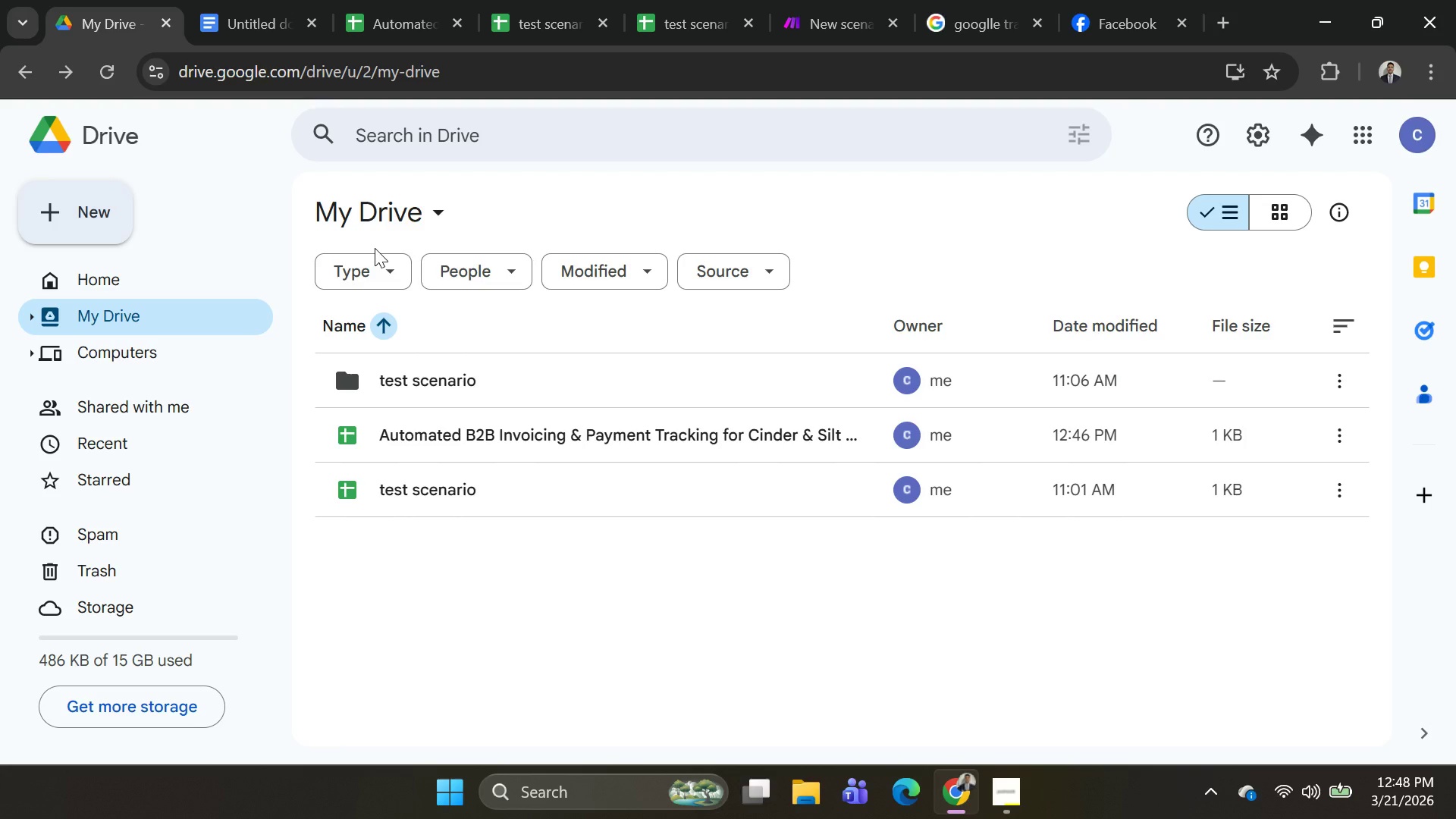 
left_click([1003, 793])